 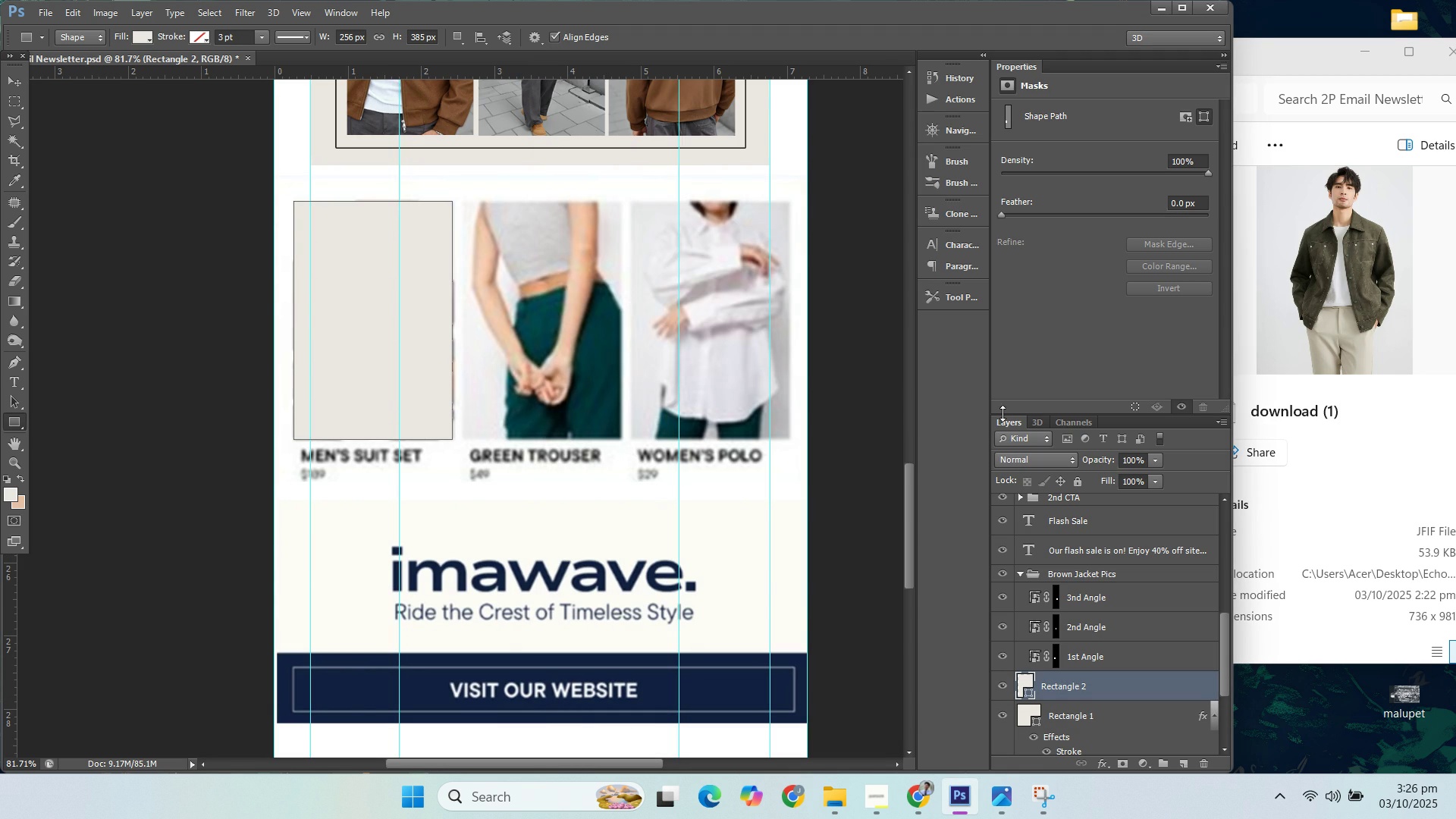 
left_click([1301, 476])
 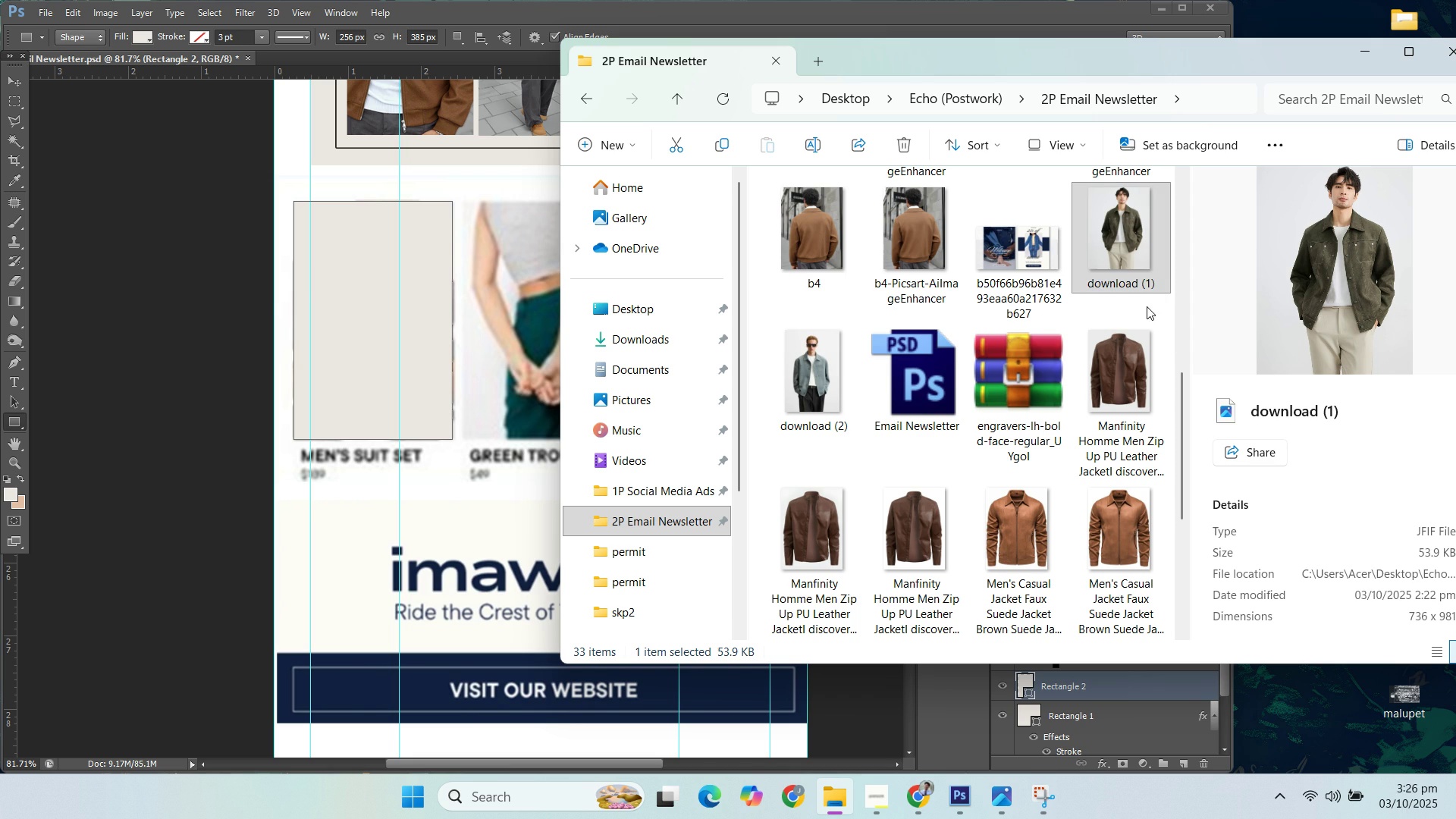 
mouse_move([1137, 253])
 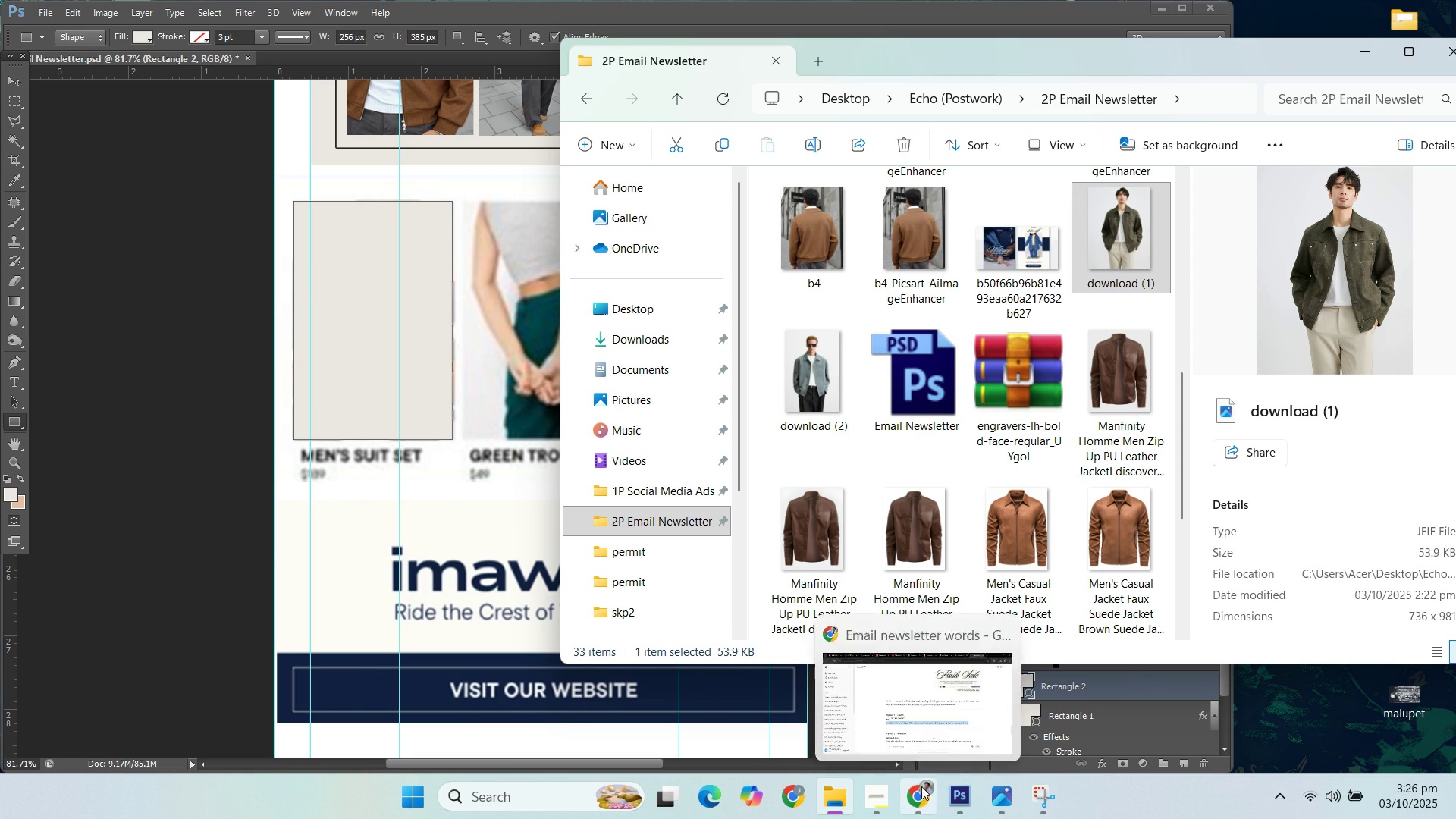 
left_click([918, 786])
 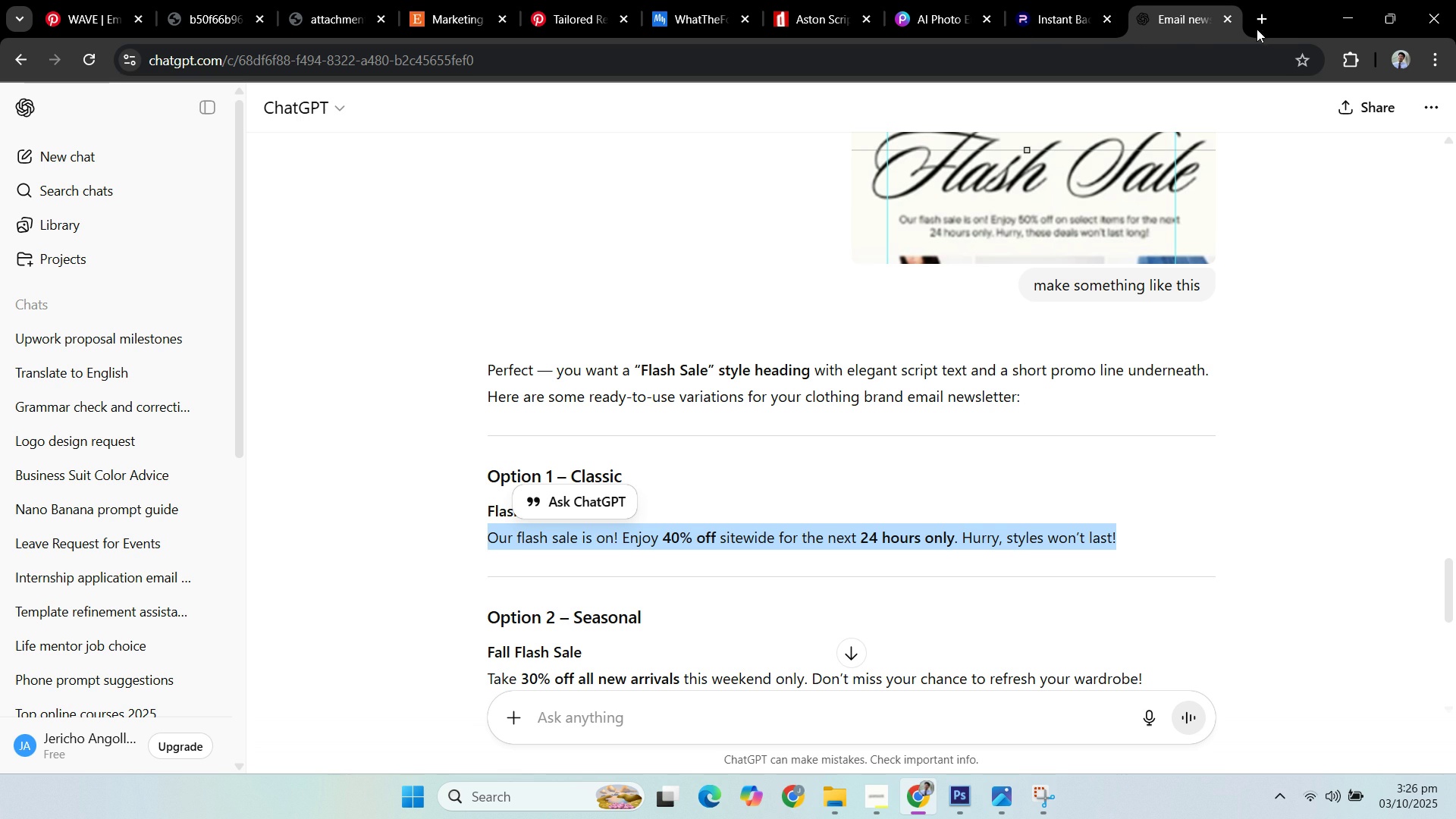 
left_click([1263, 20])
 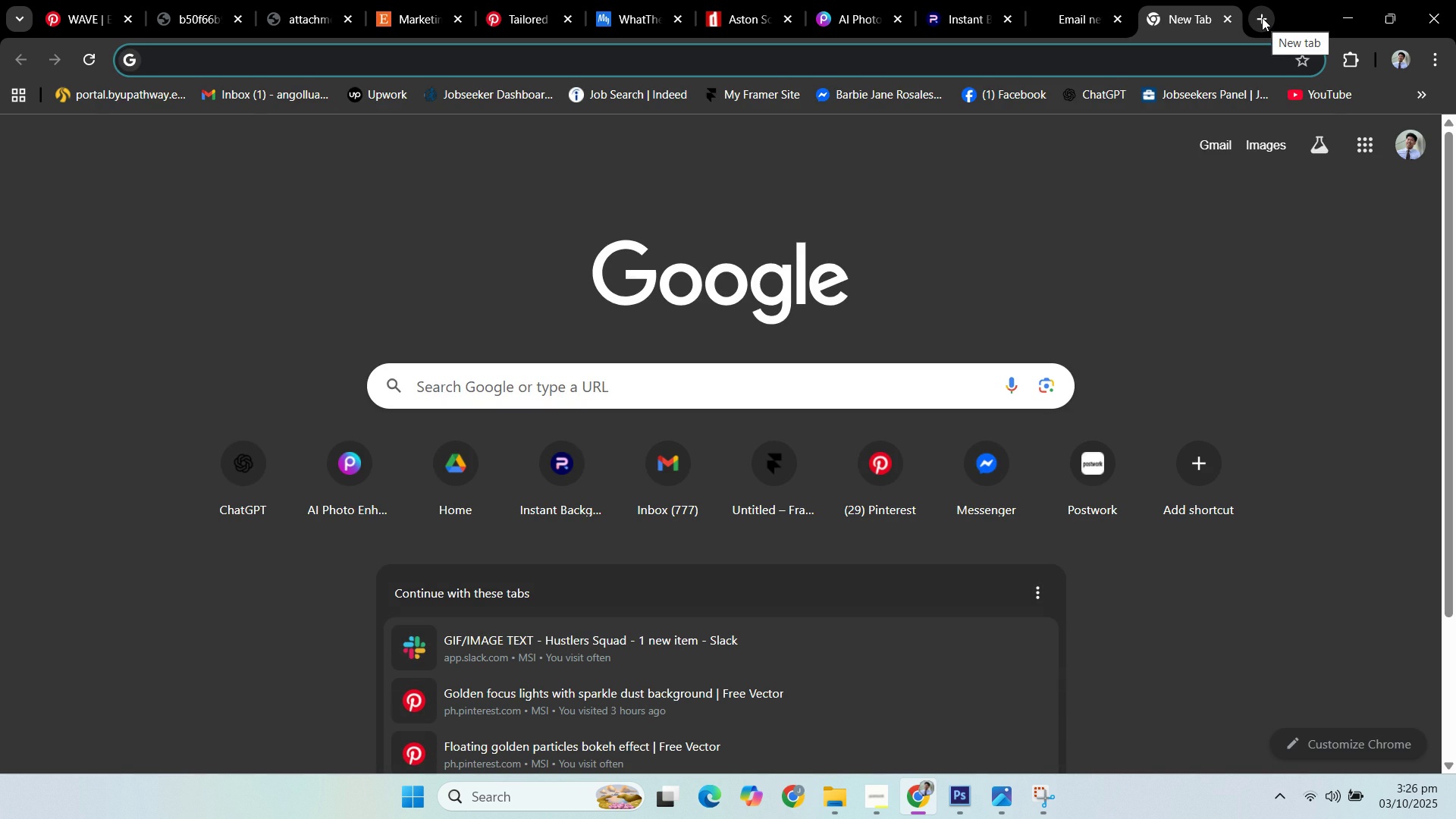 
type(hfif)
key(Backspace)
key(Backspace)
key(Backspace)
key(Backspace)
key(Backspace)
type(jff)
key(Backspace)
type(if)
 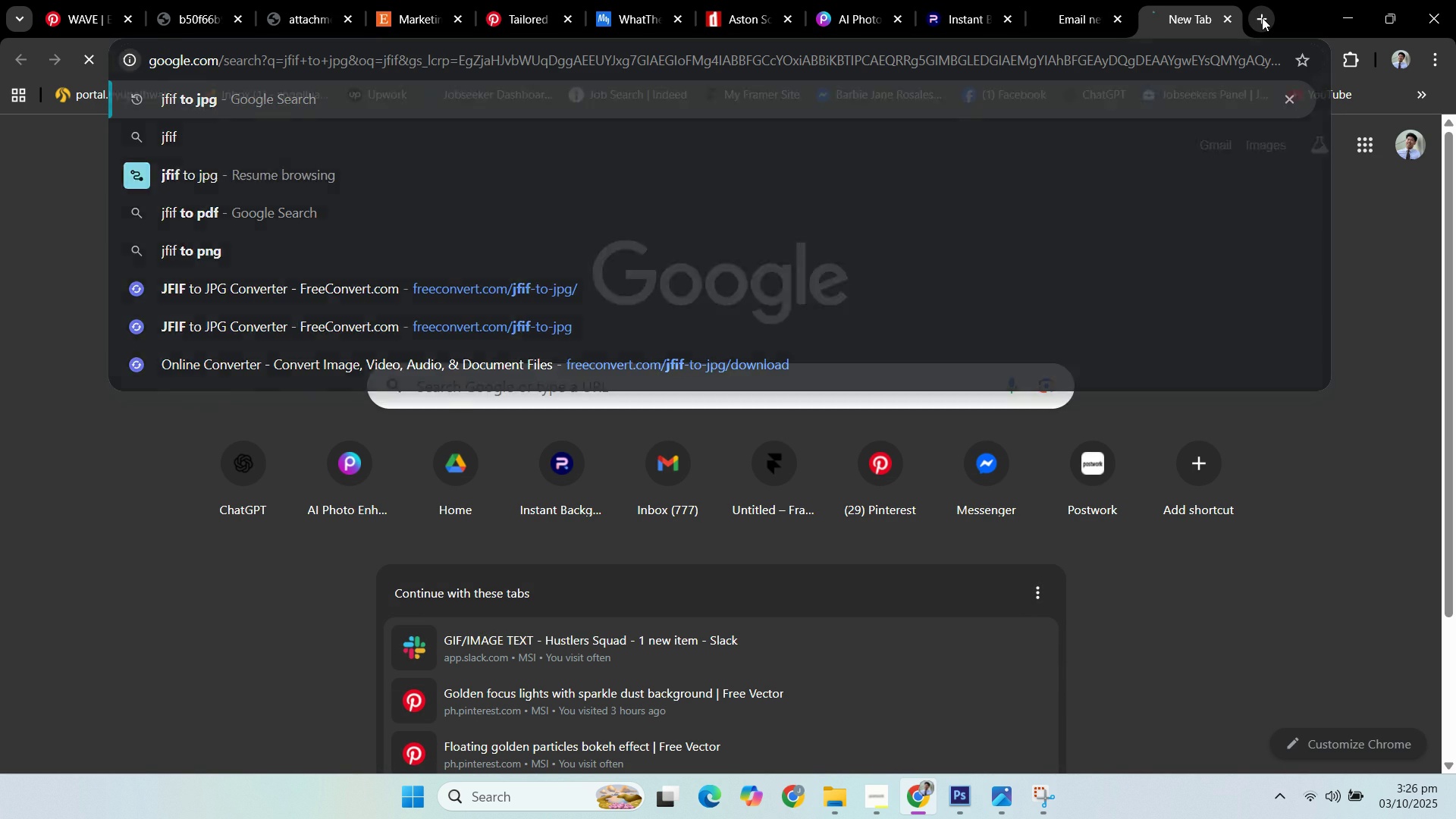 
key(Enter)
 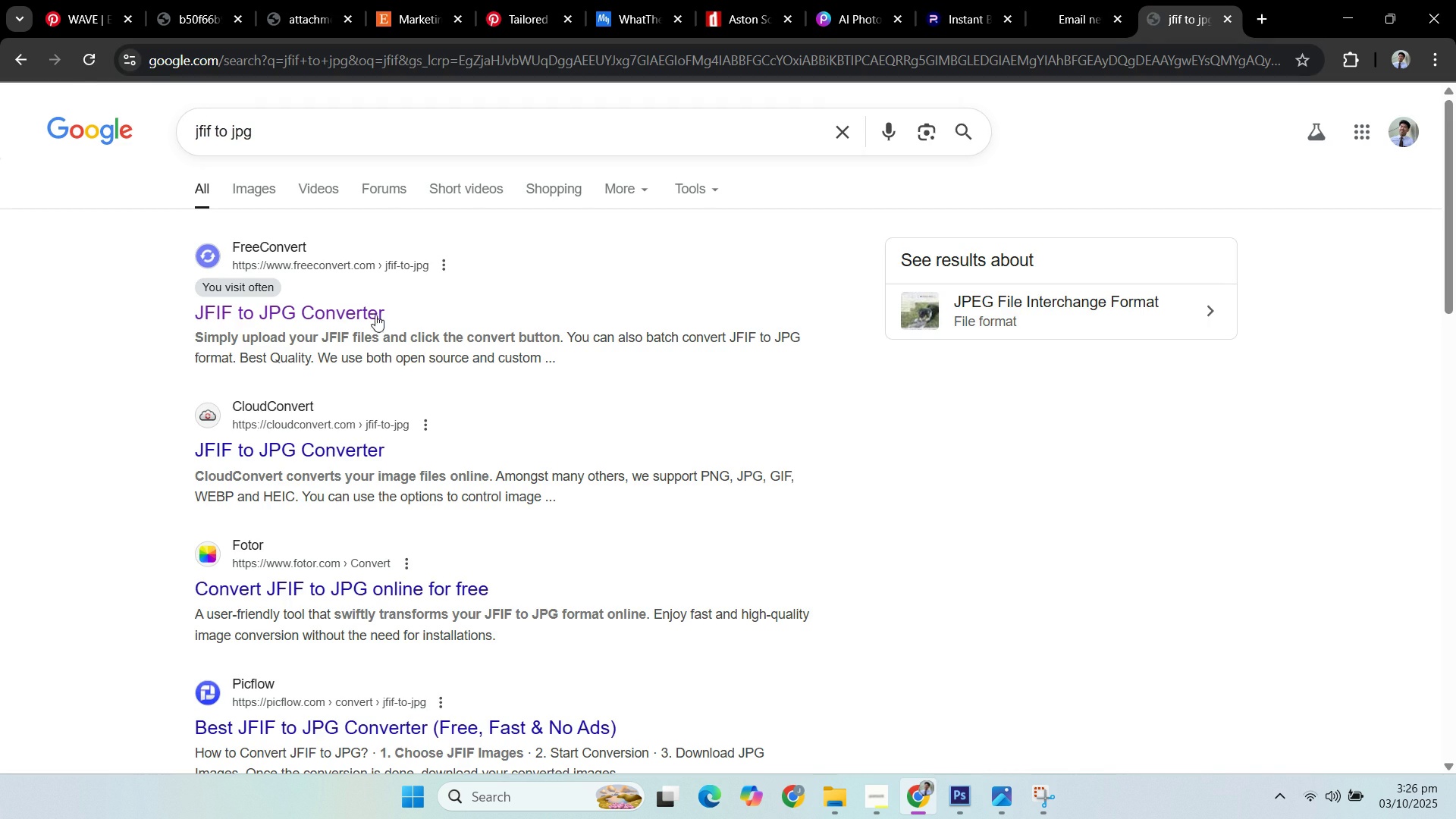 
left_click([352, 315])
 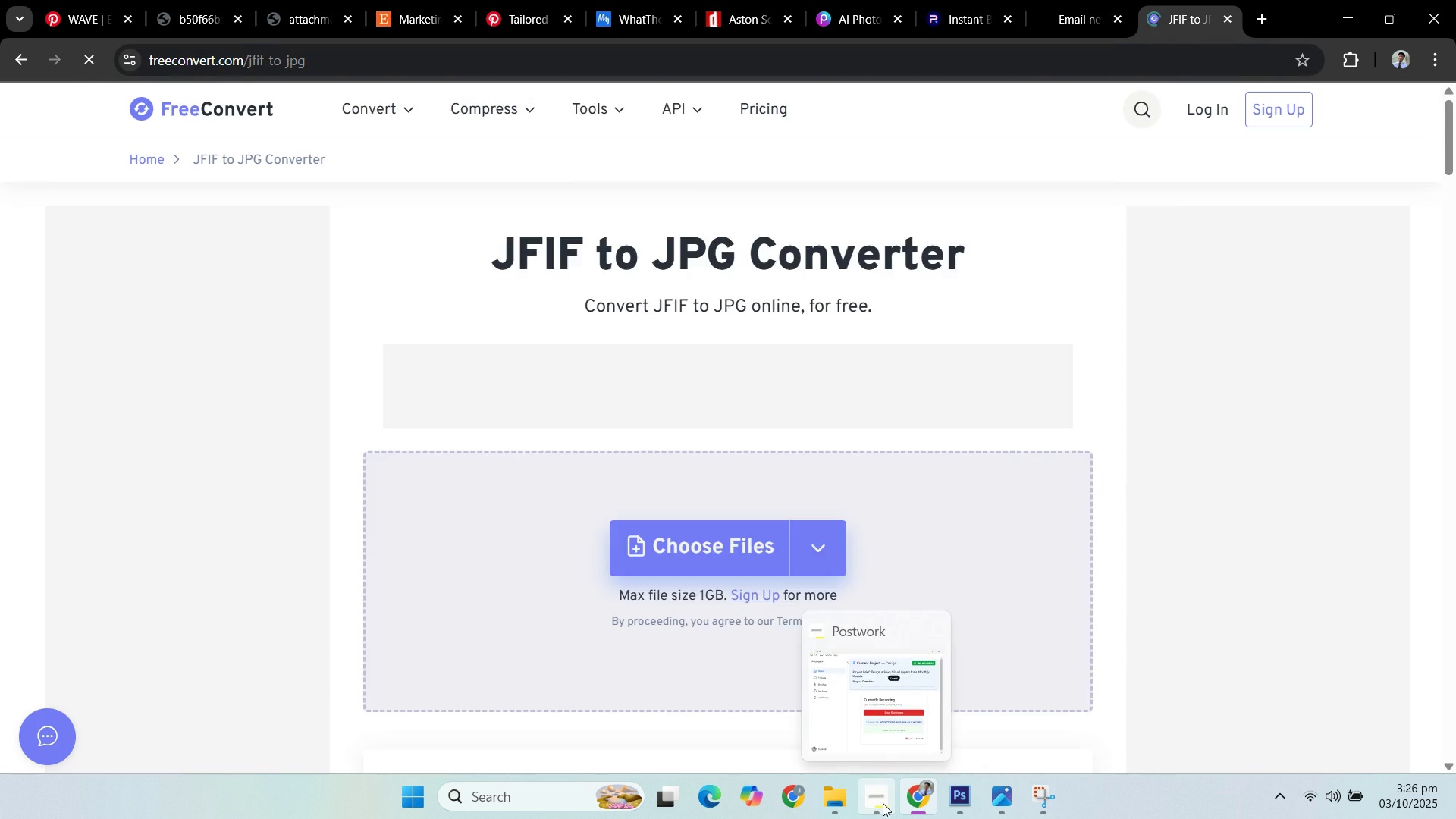 
left_click([883, 802])